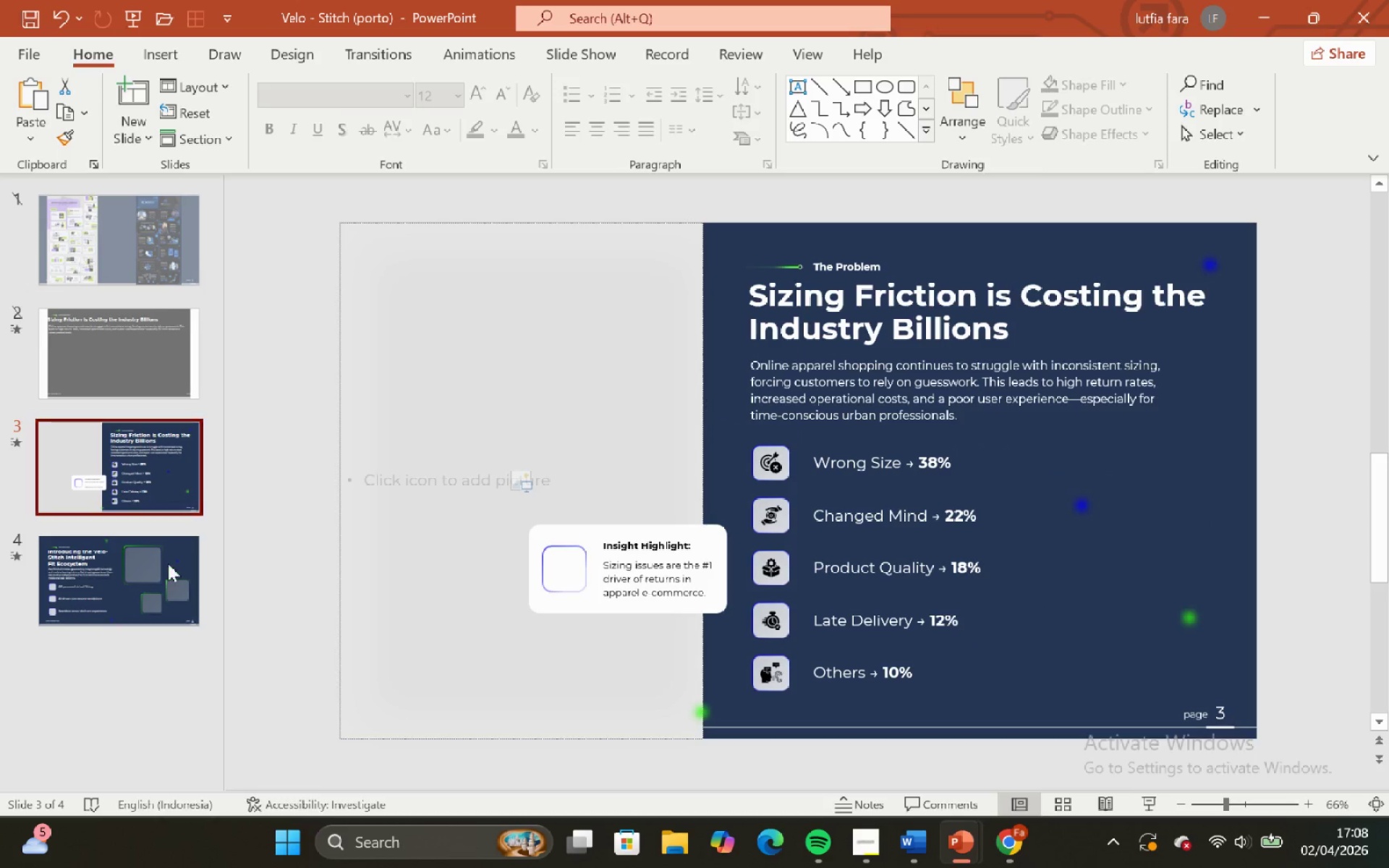 
left_click([168, 616])
 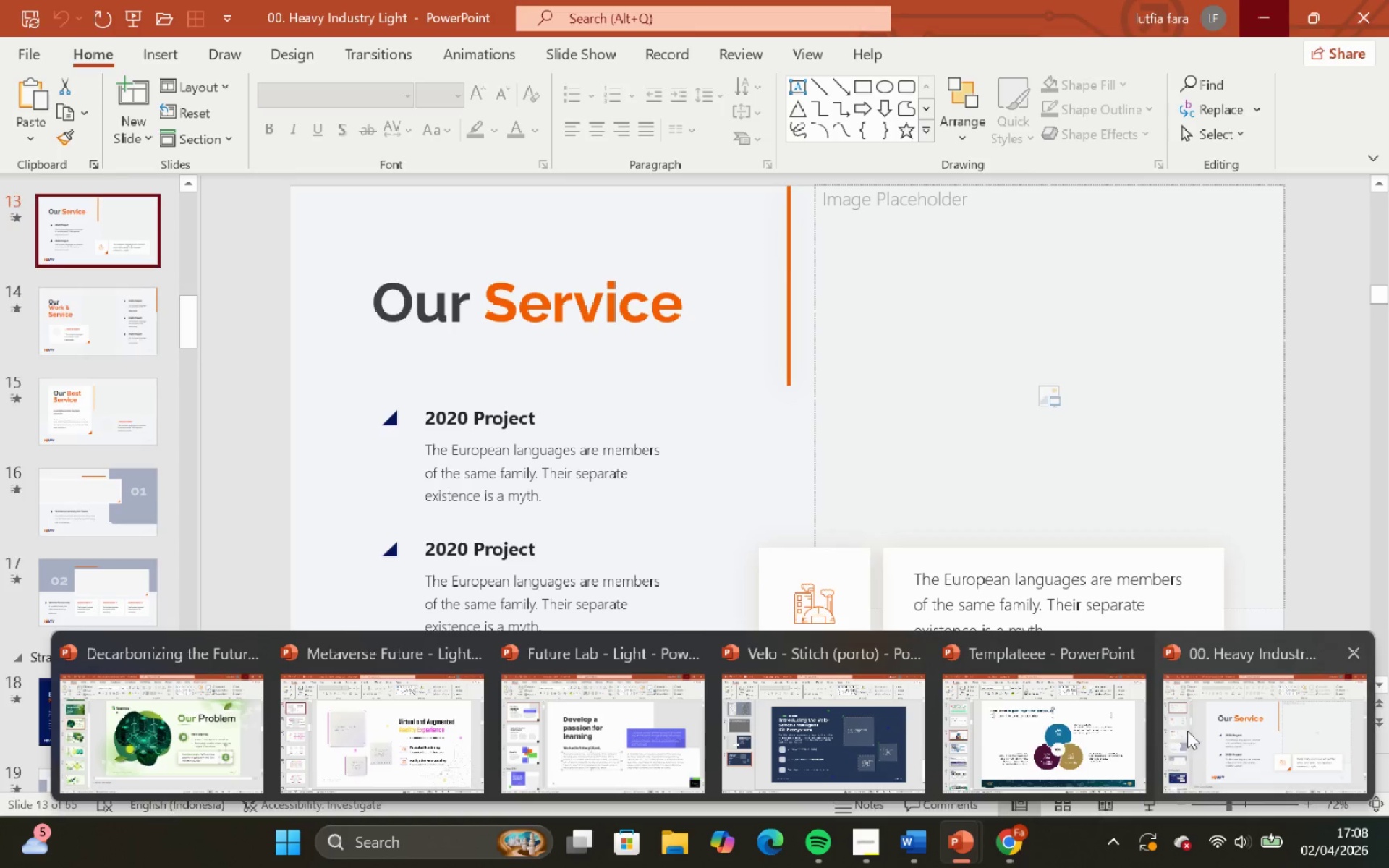 
wait(6.77)
 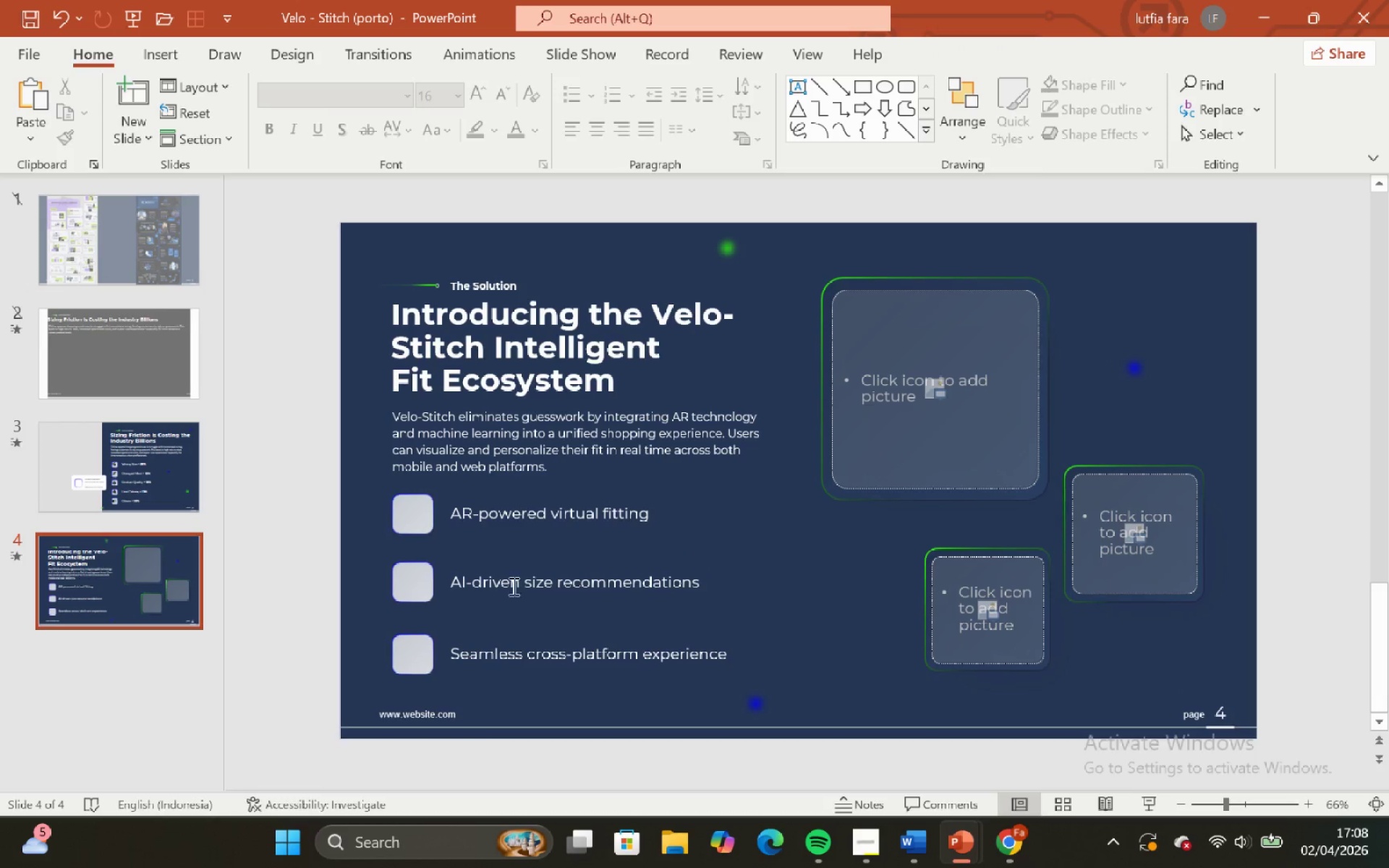 
left_click([417, 751])
 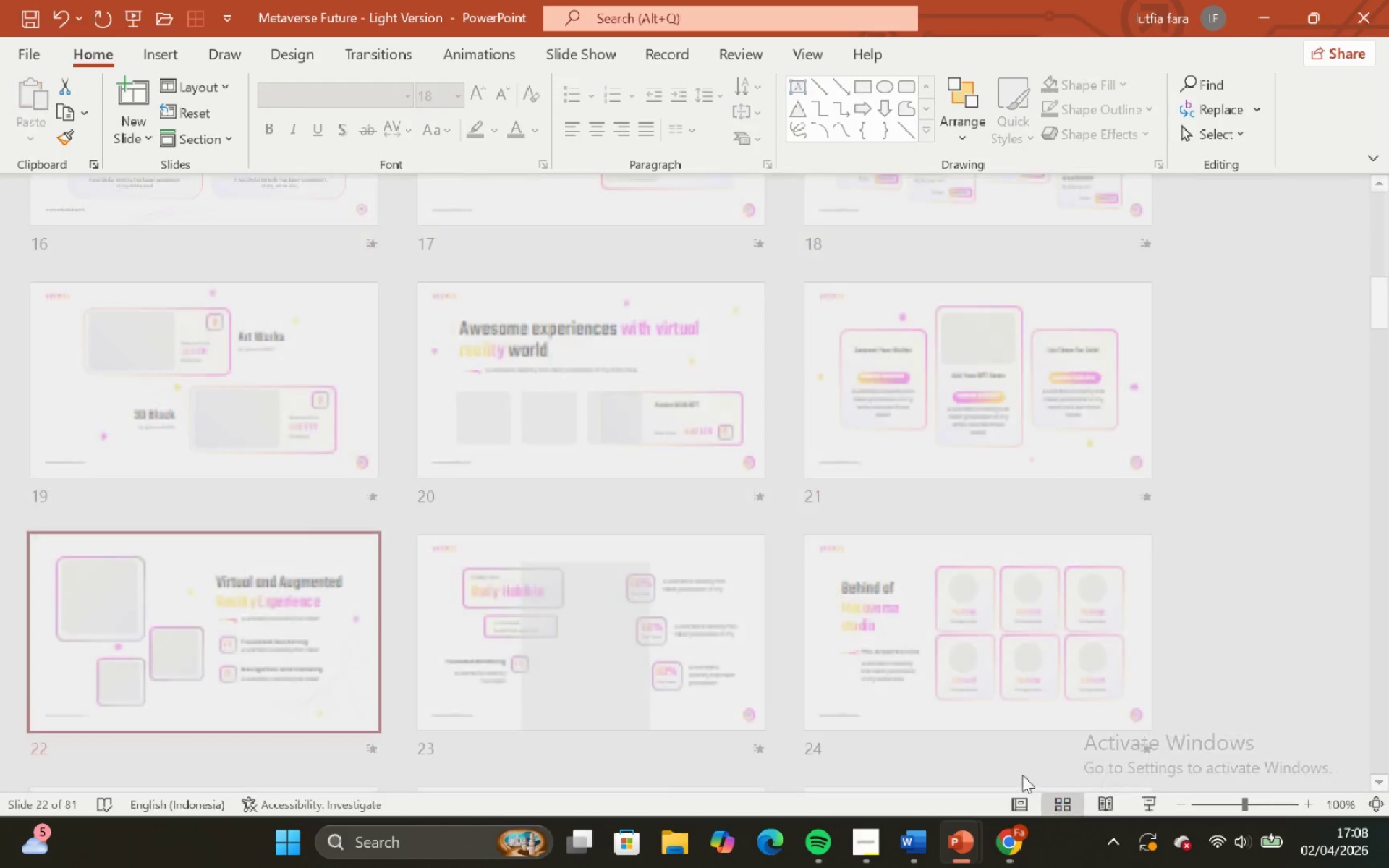 
scroll: coordinate [323, 498], scroll_direction: up, amount: 12.0
 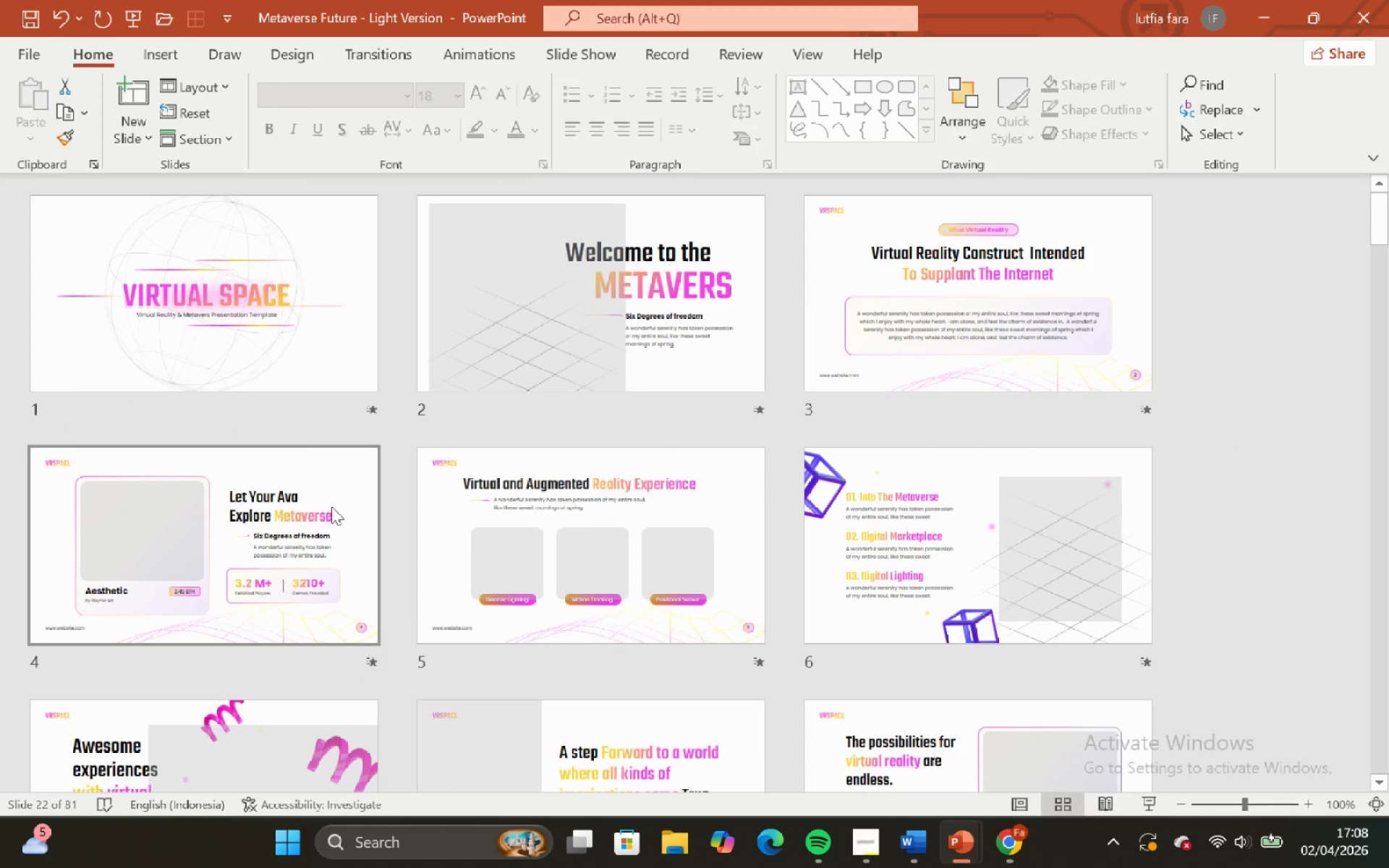 
scroll: coordinate [340, 525], scroll_direction: none, amount: 0.0
 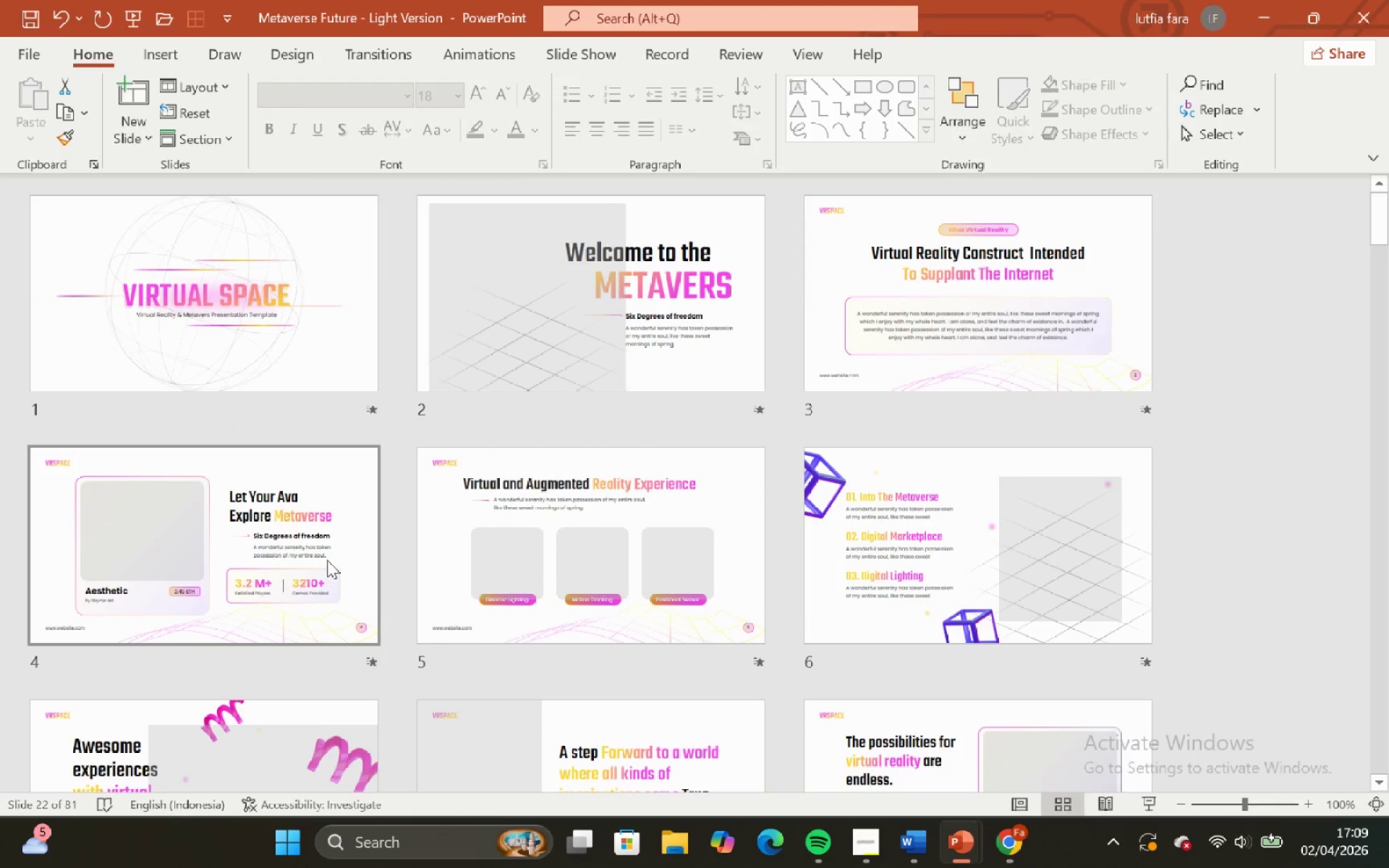 
scroll: coordinate [328, 558], scroll_direction: down, amount: 1.0
 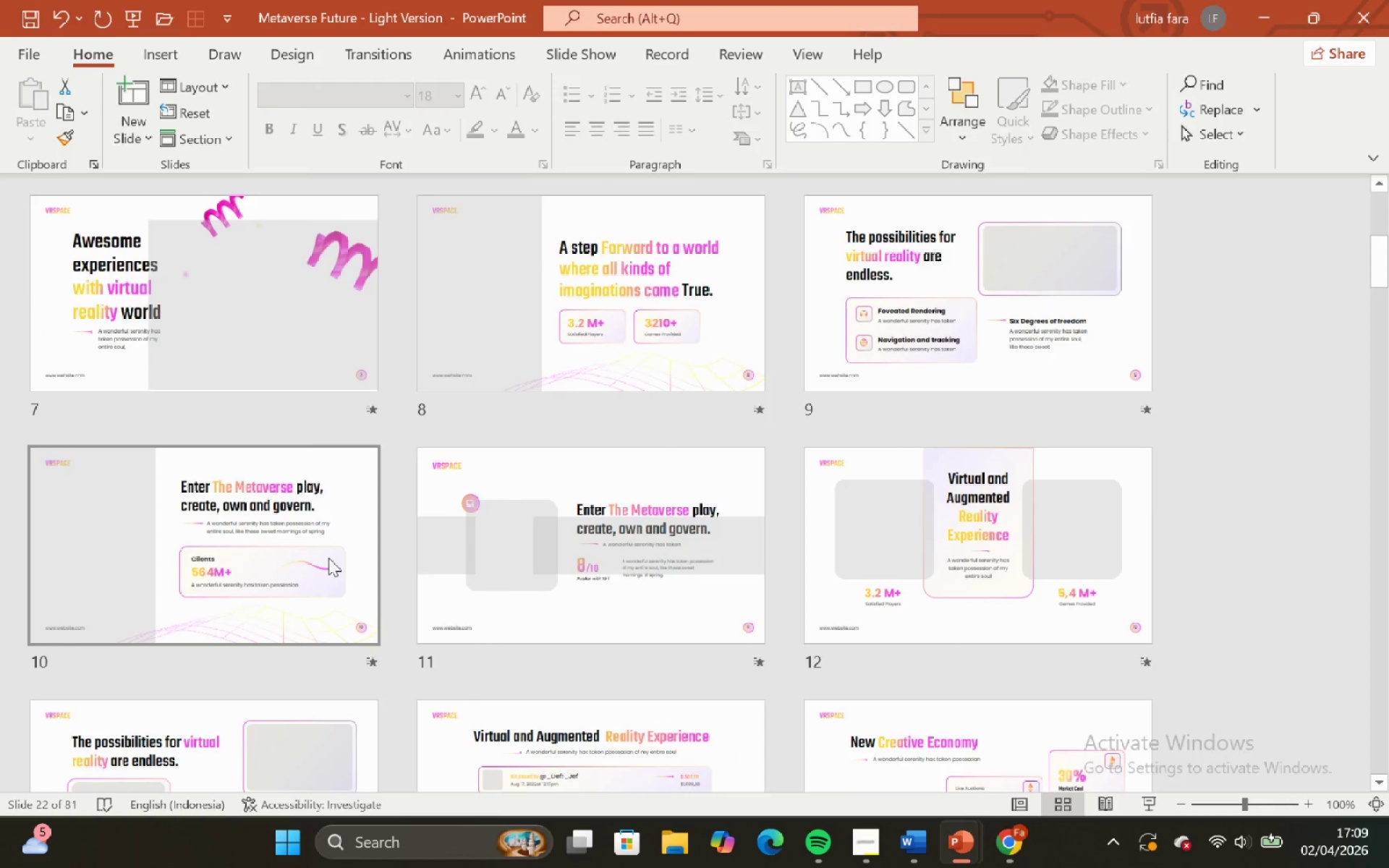 
scroll: coordinate [328, 558], scroll_direction: none, amount: 0.0
 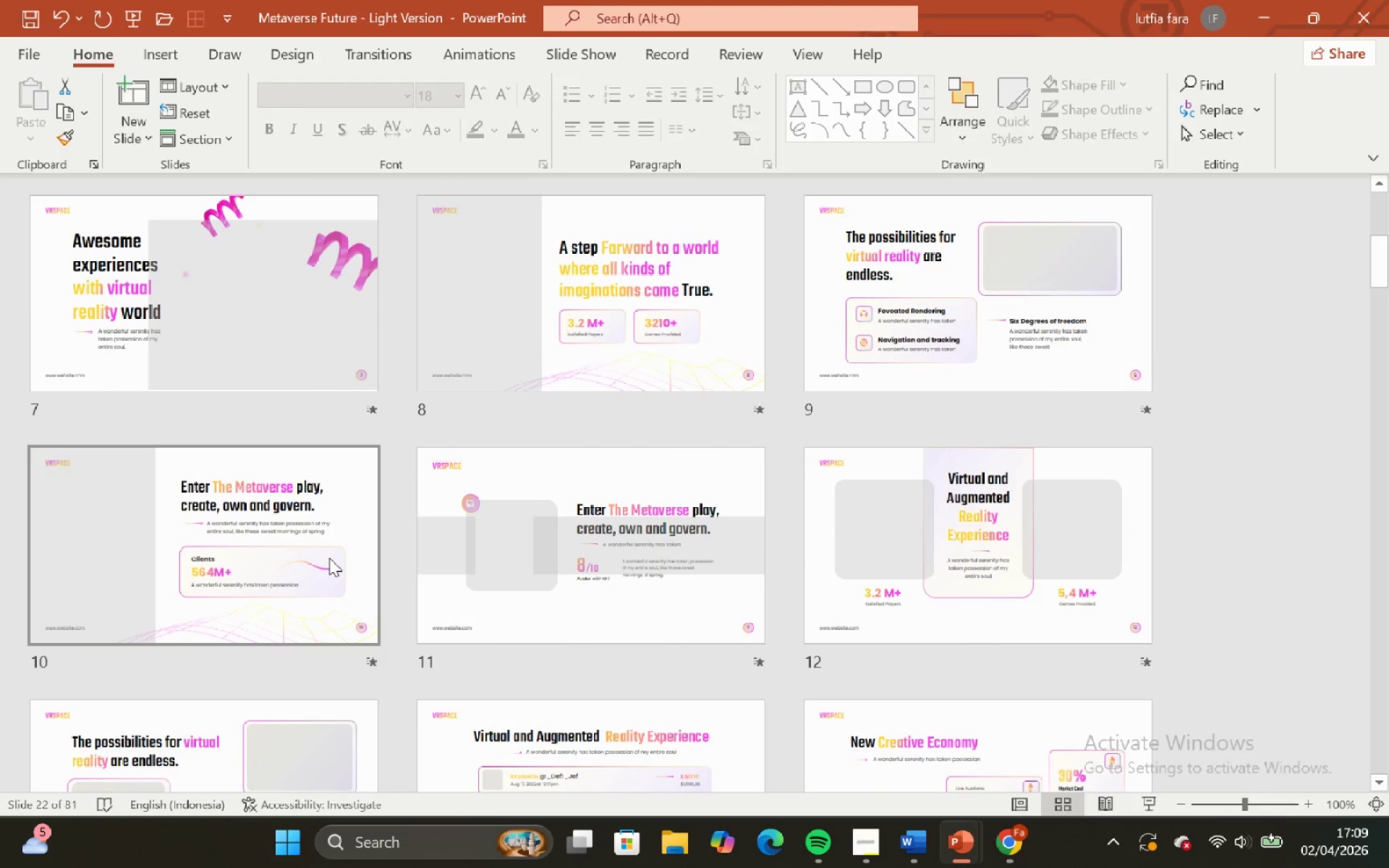 
scroll: coordinate [880, 682], scroll_direction: down, amount: 7.0
 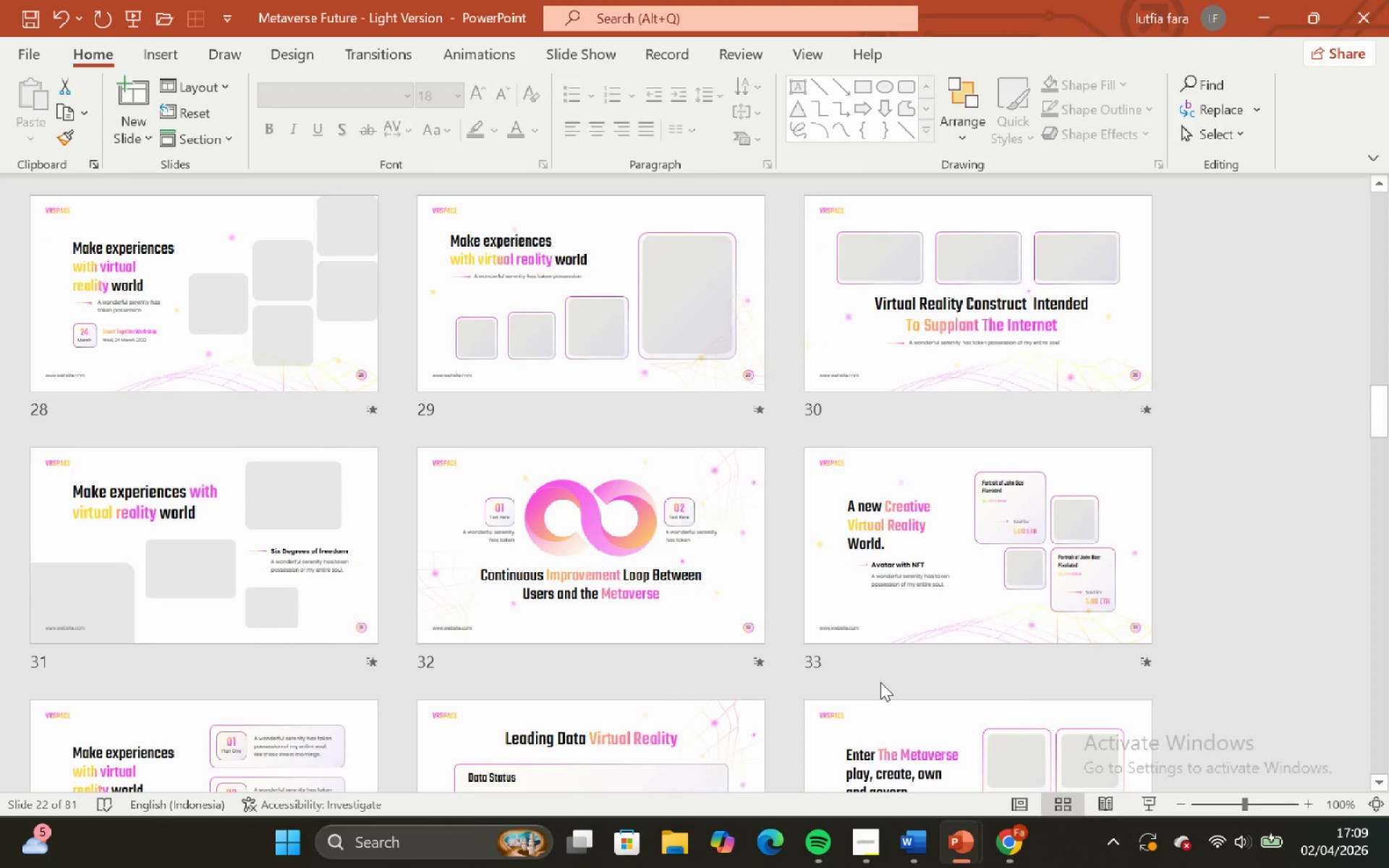 
scroll: coordinate [753, 739], scroll_direction: down, amount: 5.0
 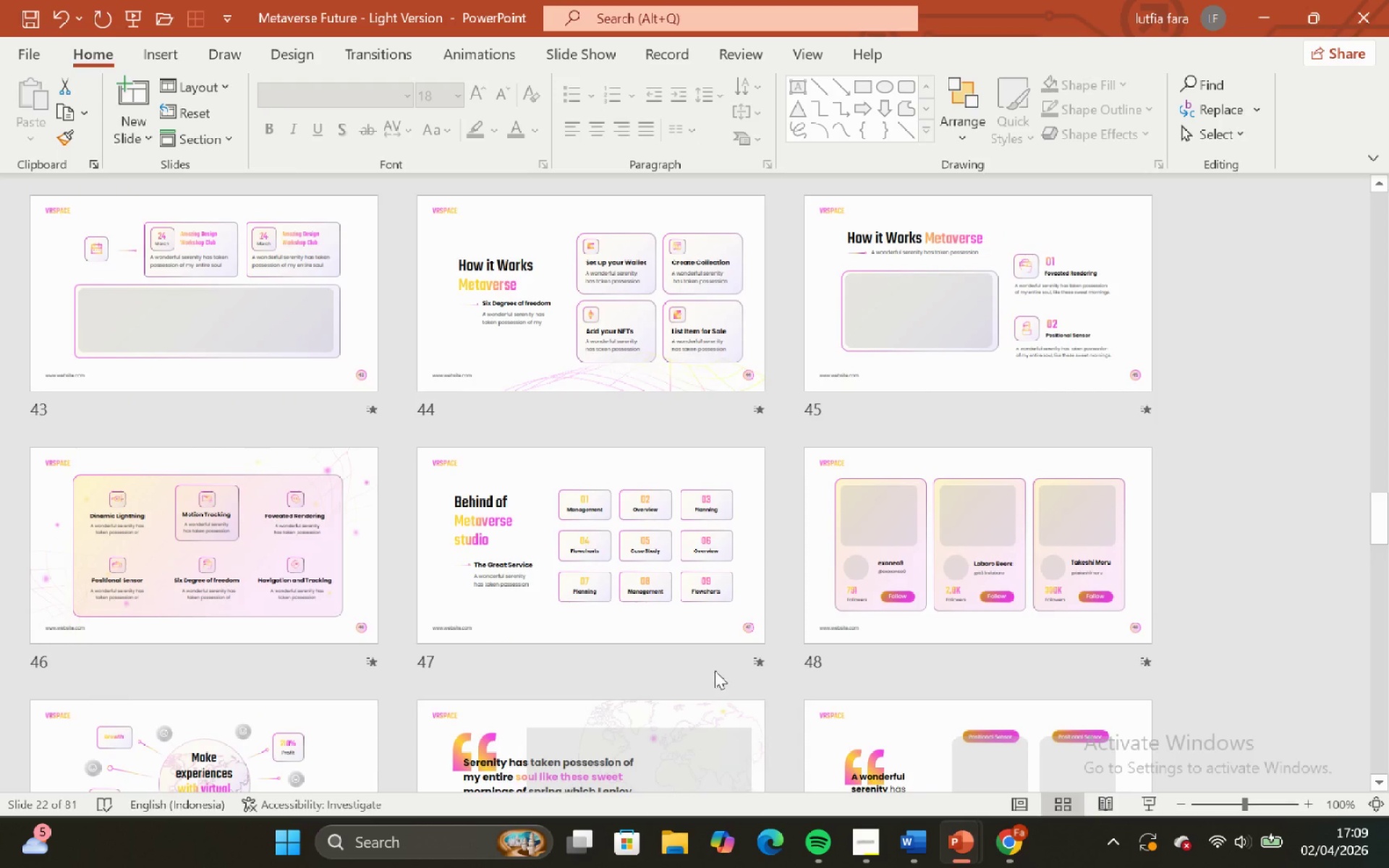 
scroll: coordinate [698, 659], scroll_direction: down, amount: 6.0
 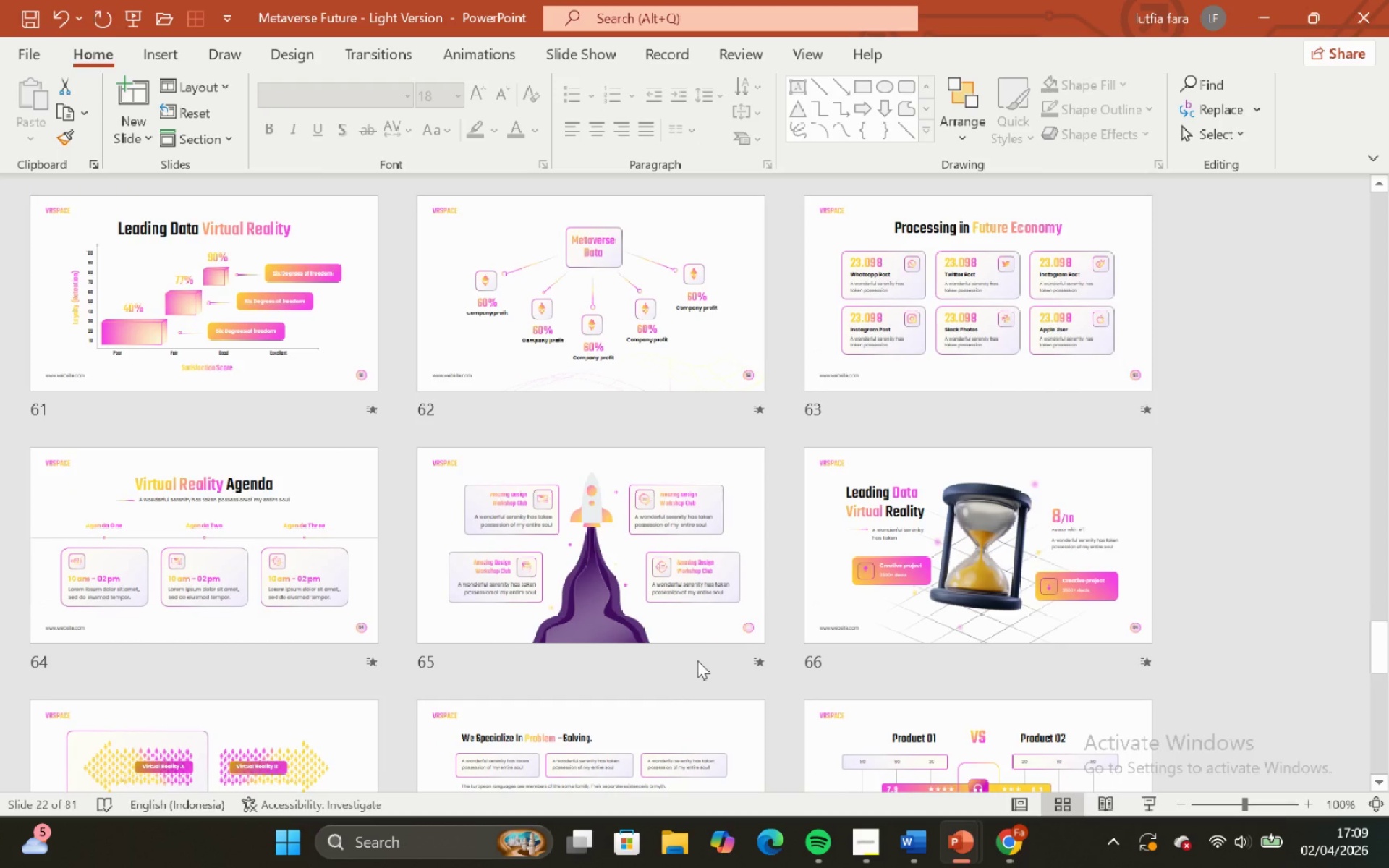 
scroll: coordinate [687, 662], scroll_direction: down, amount: 12.0
 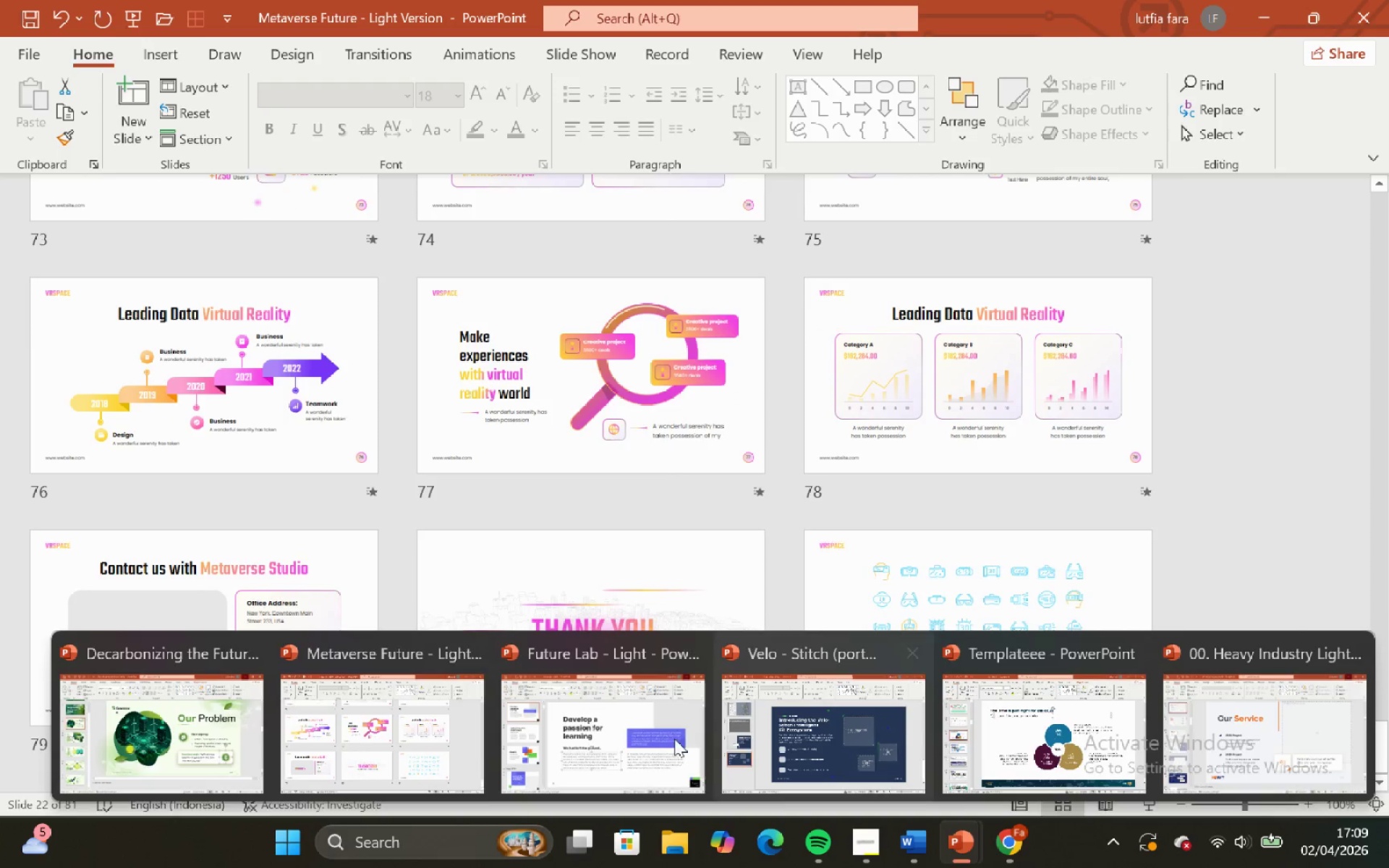 
left_click([164, 728])
 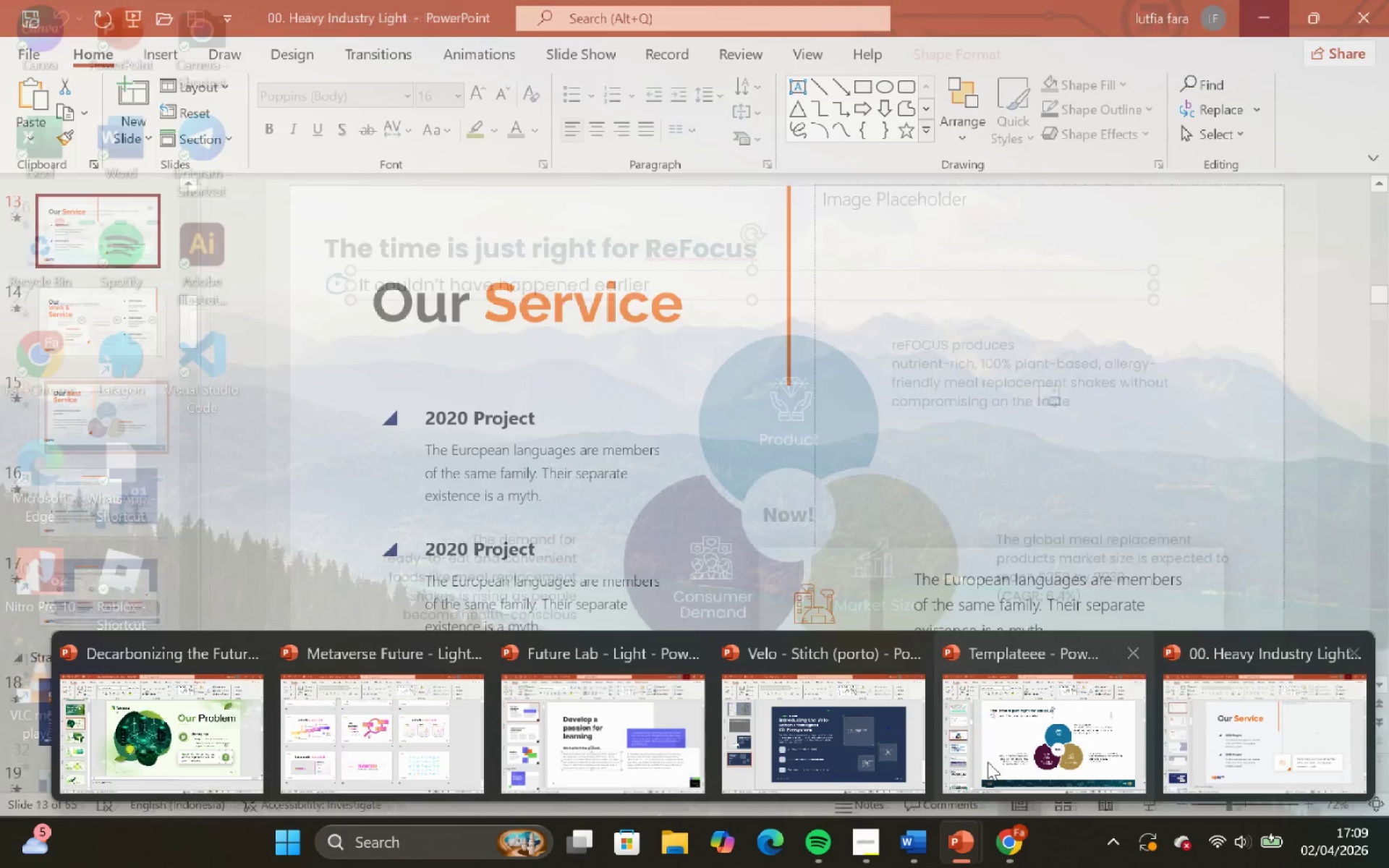 
scroll: coordinate [97, 381], scroll_direction: up, amount: 2.0
 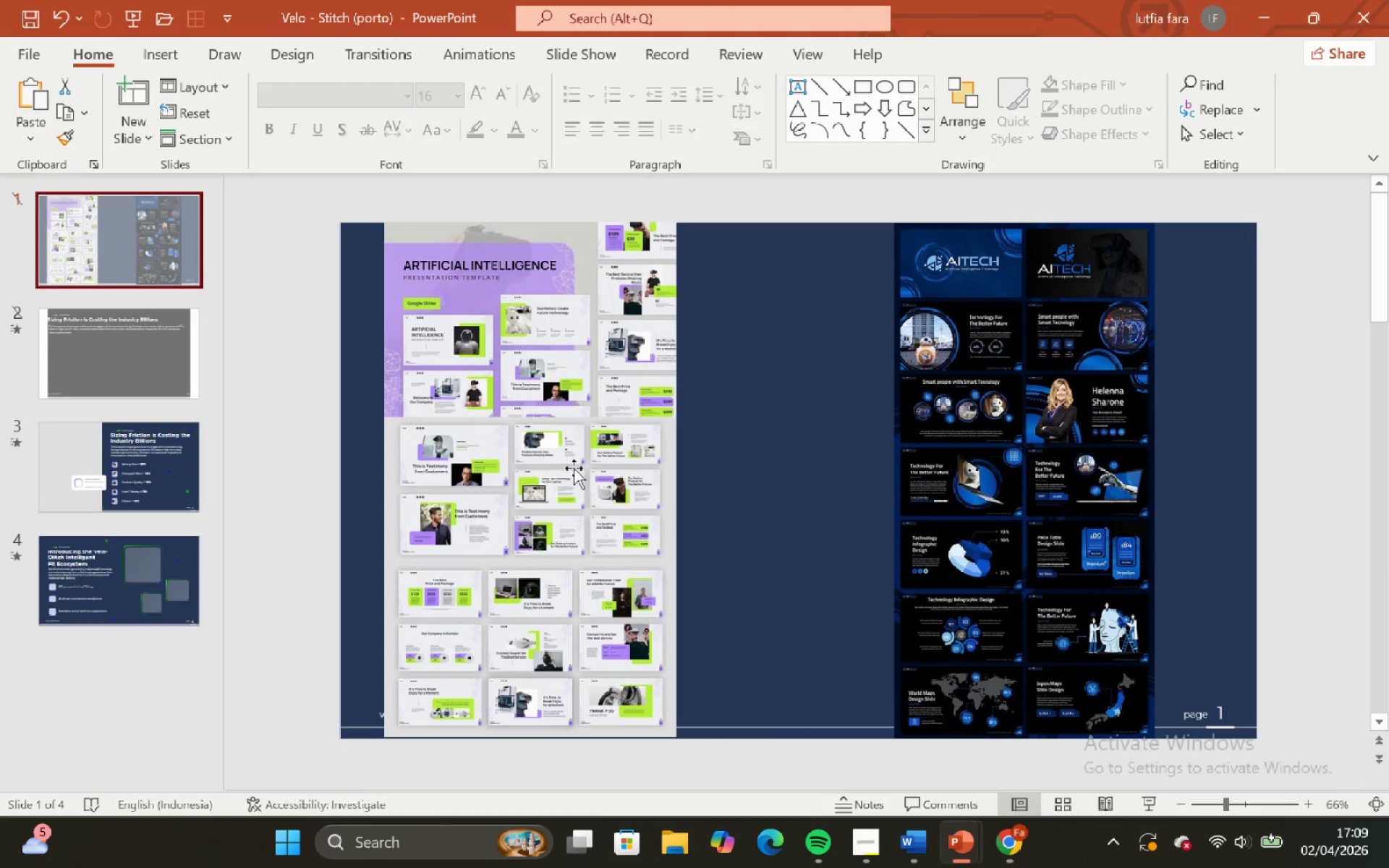 
left_click([514, 459])
 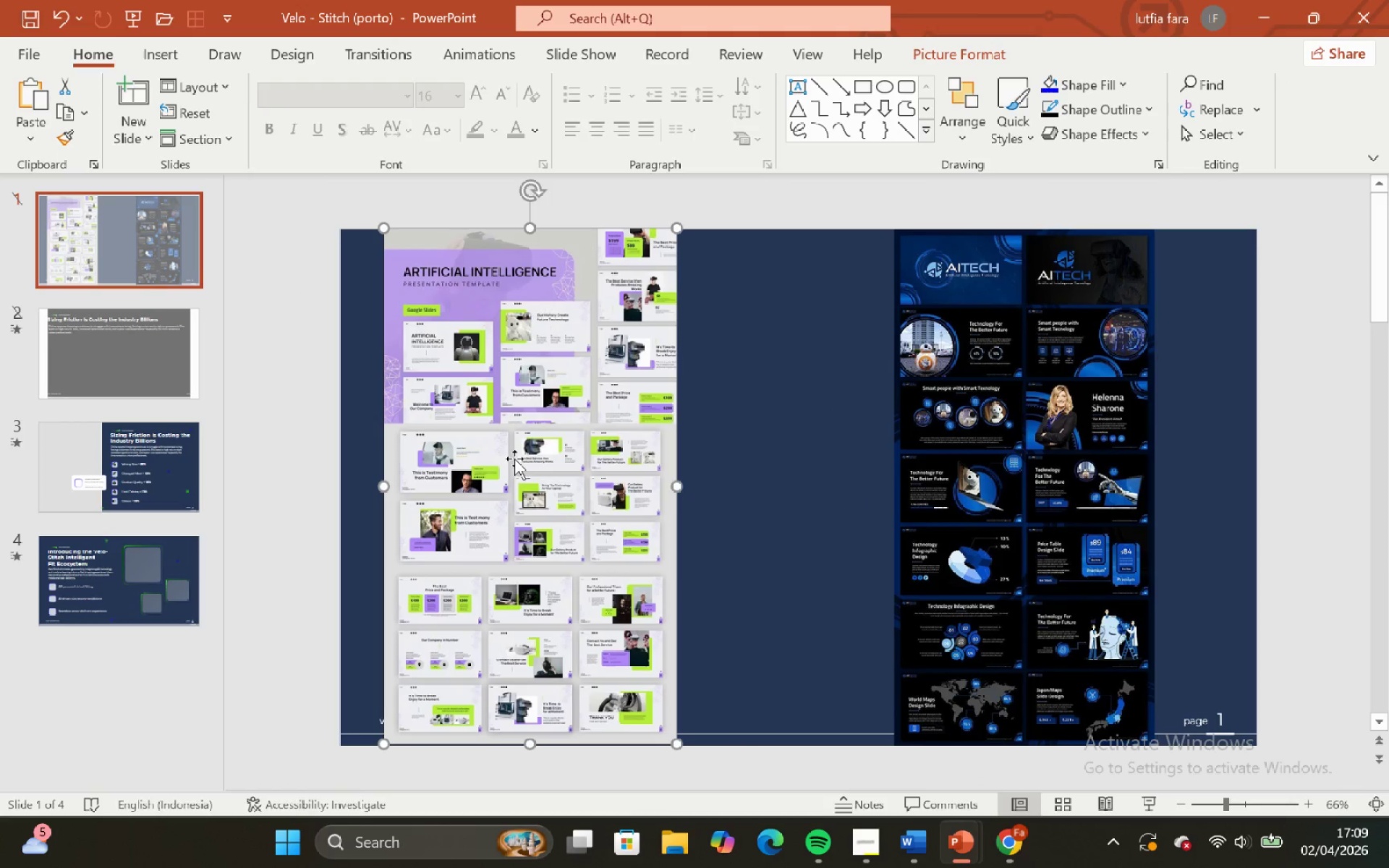 
hold_key(key=ControlLeft, duration=1.31)
hold_key(key=ShiftLeft, duration=1.08)
scroll: coordinate [514, 459], scroll_direction: up, amount: 5.0
 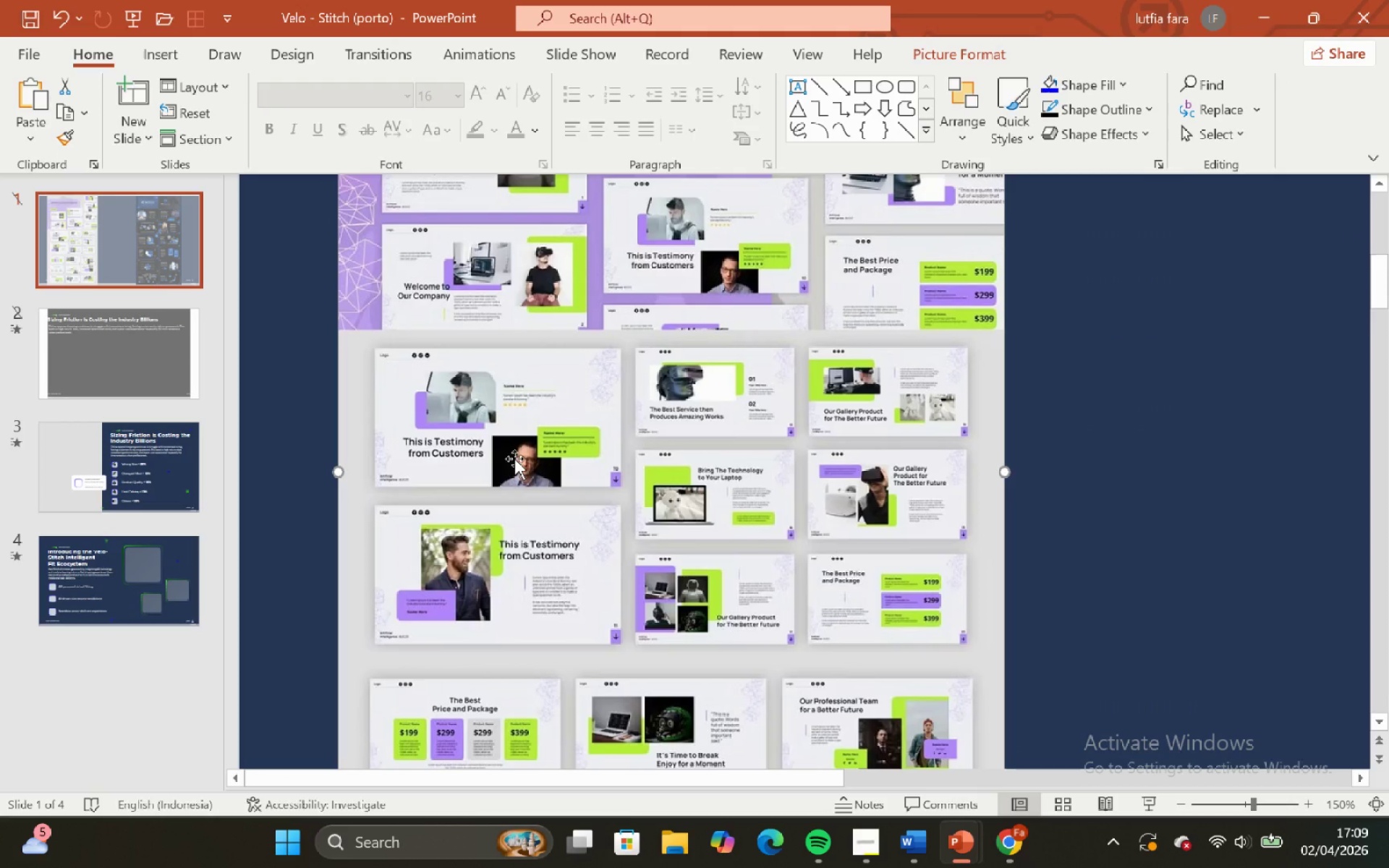 
scroll: coordinate [514, 459], scroll_direction: none, amount: 0.0
 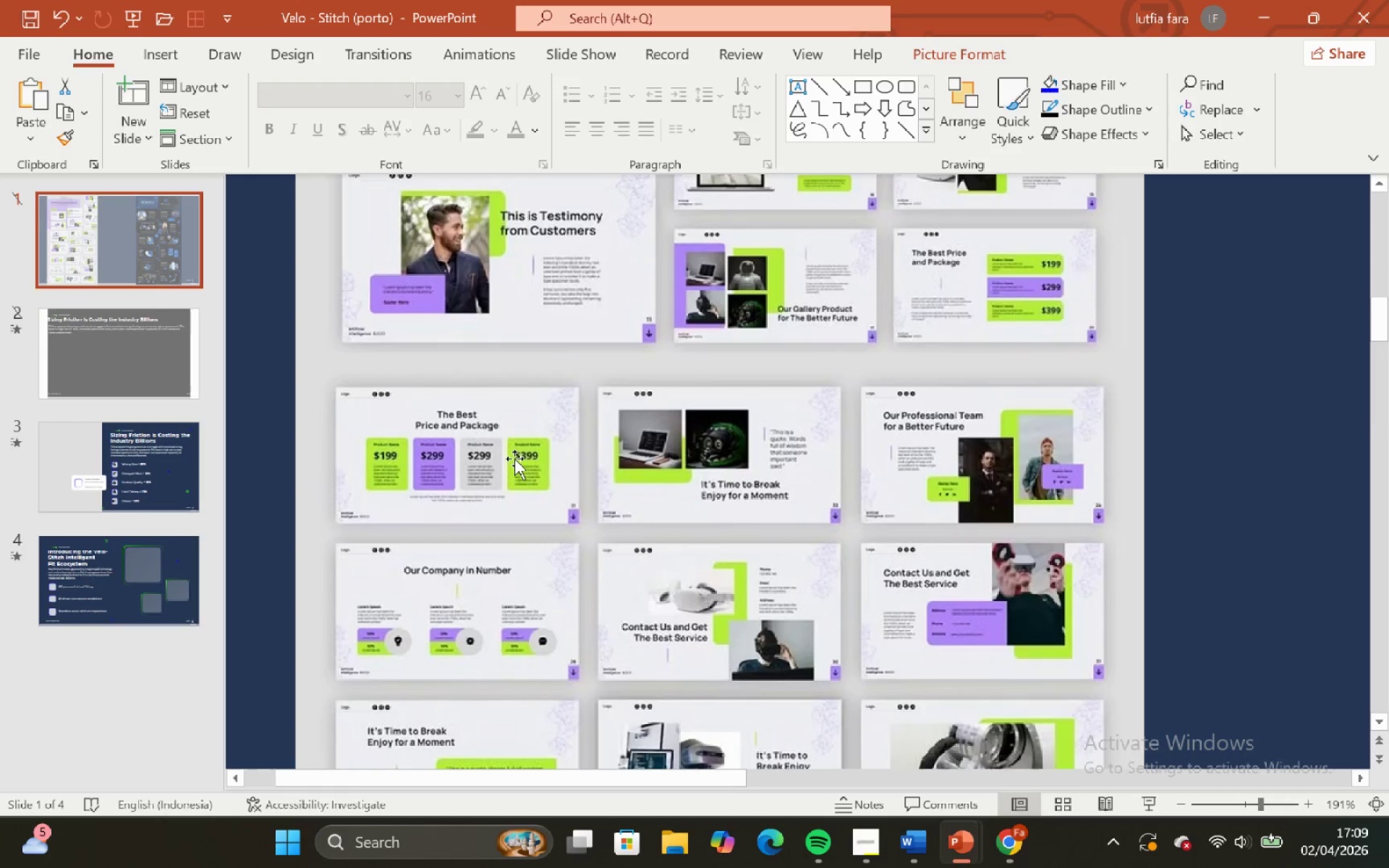 
key(Control+ControlLeft)
 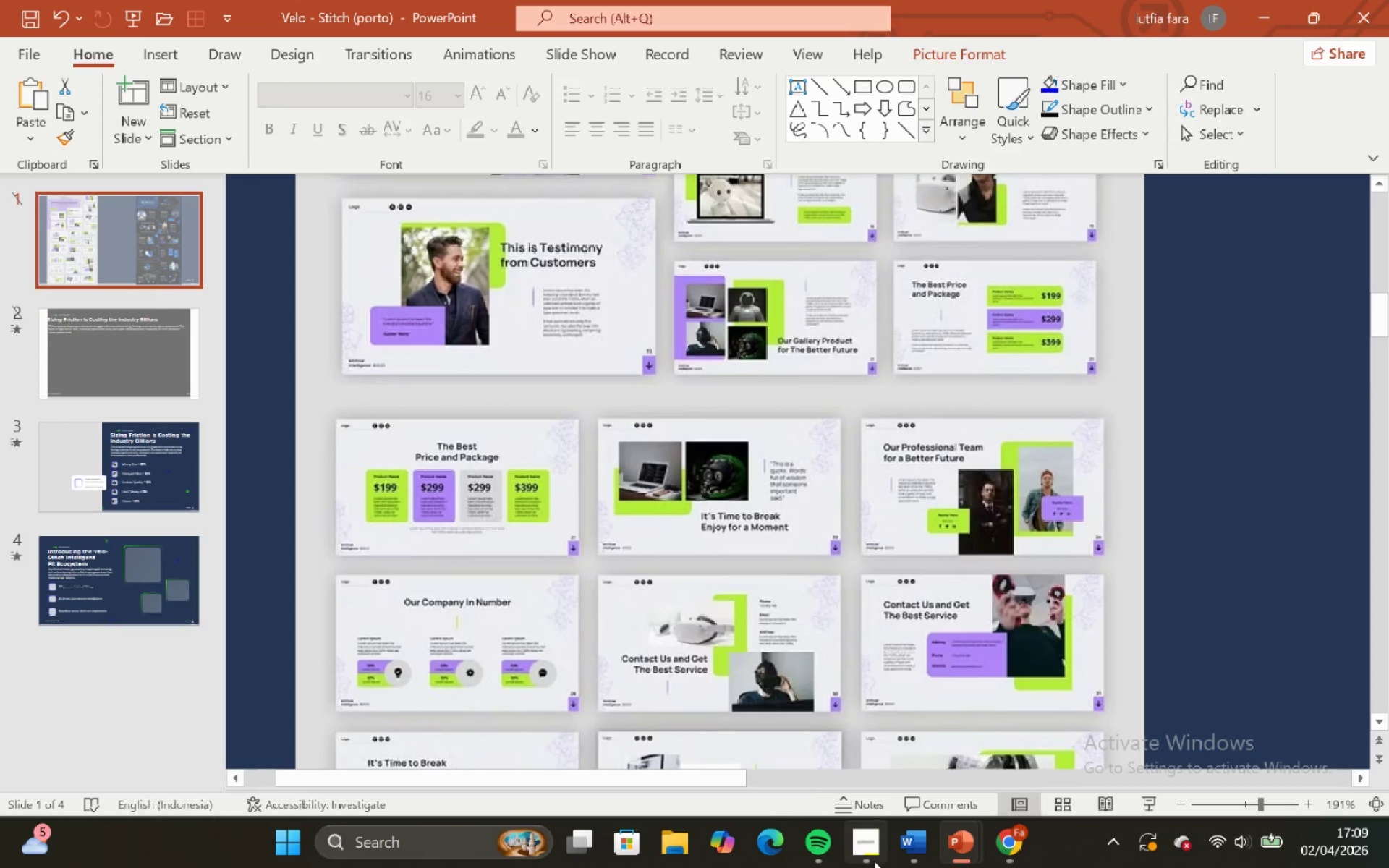 
left_click([874, 861])